 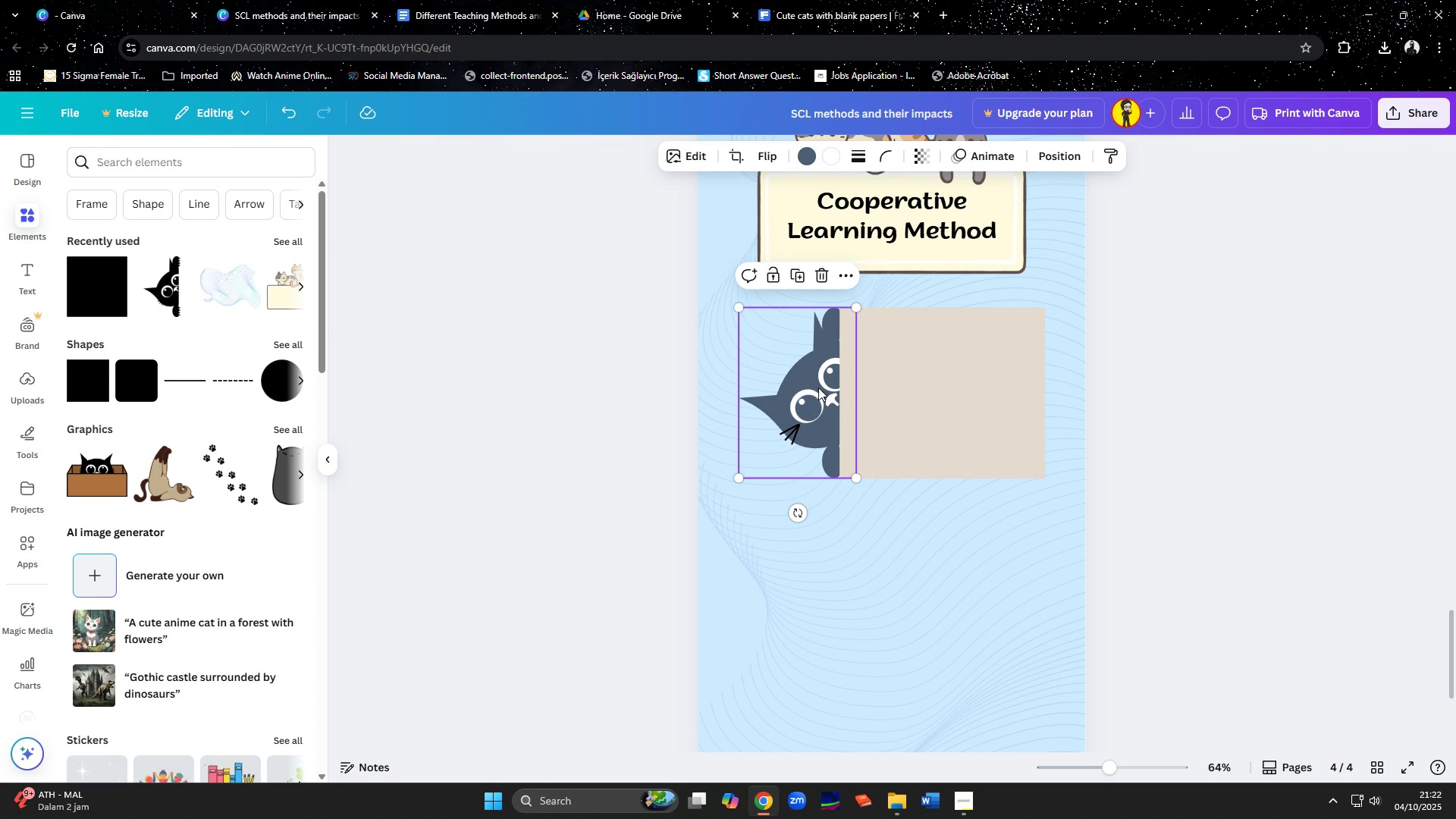 
left_click([1045, 159])
 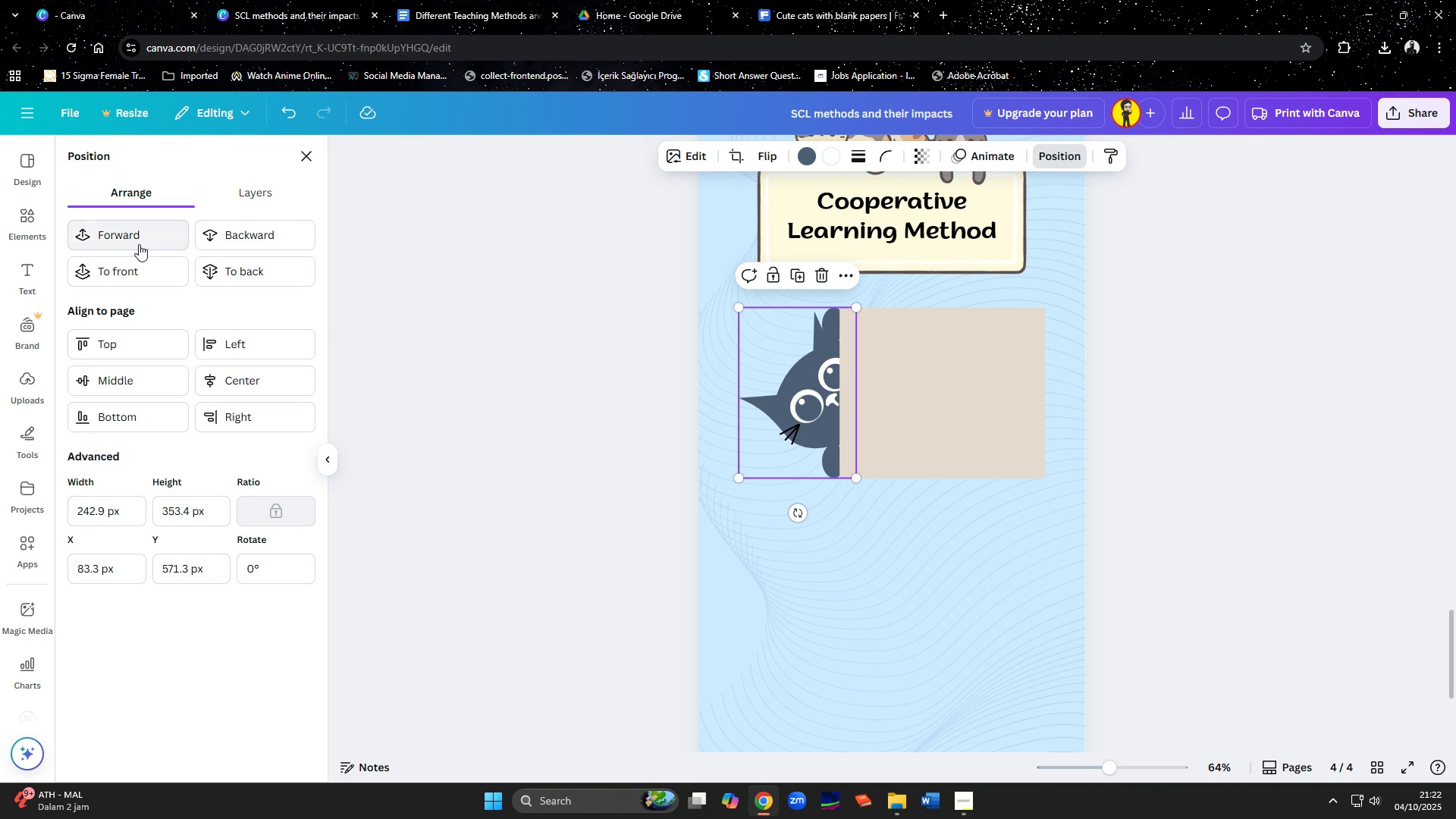 
left_click([139, 244])
 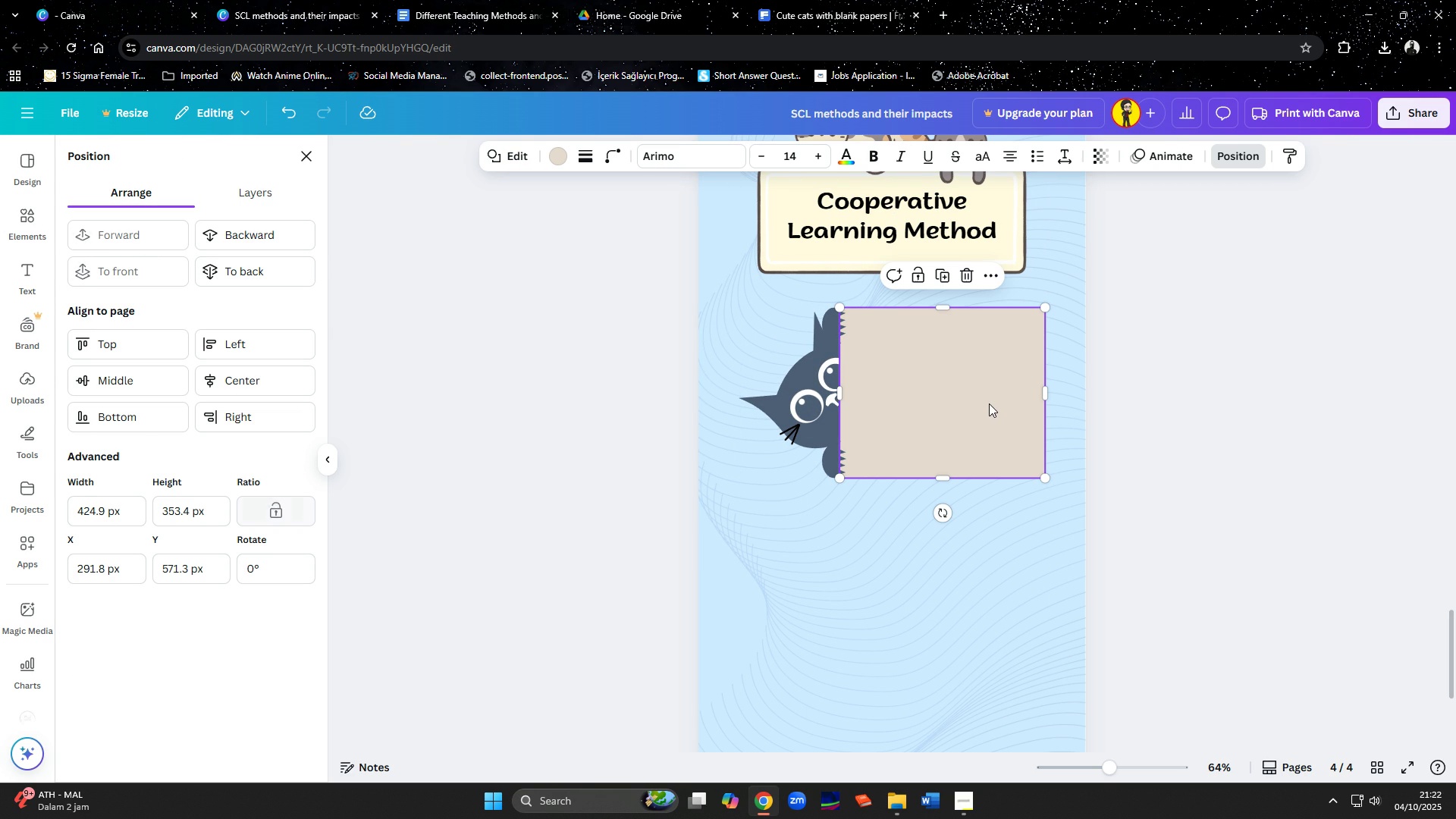 
left_click([989, 403])
 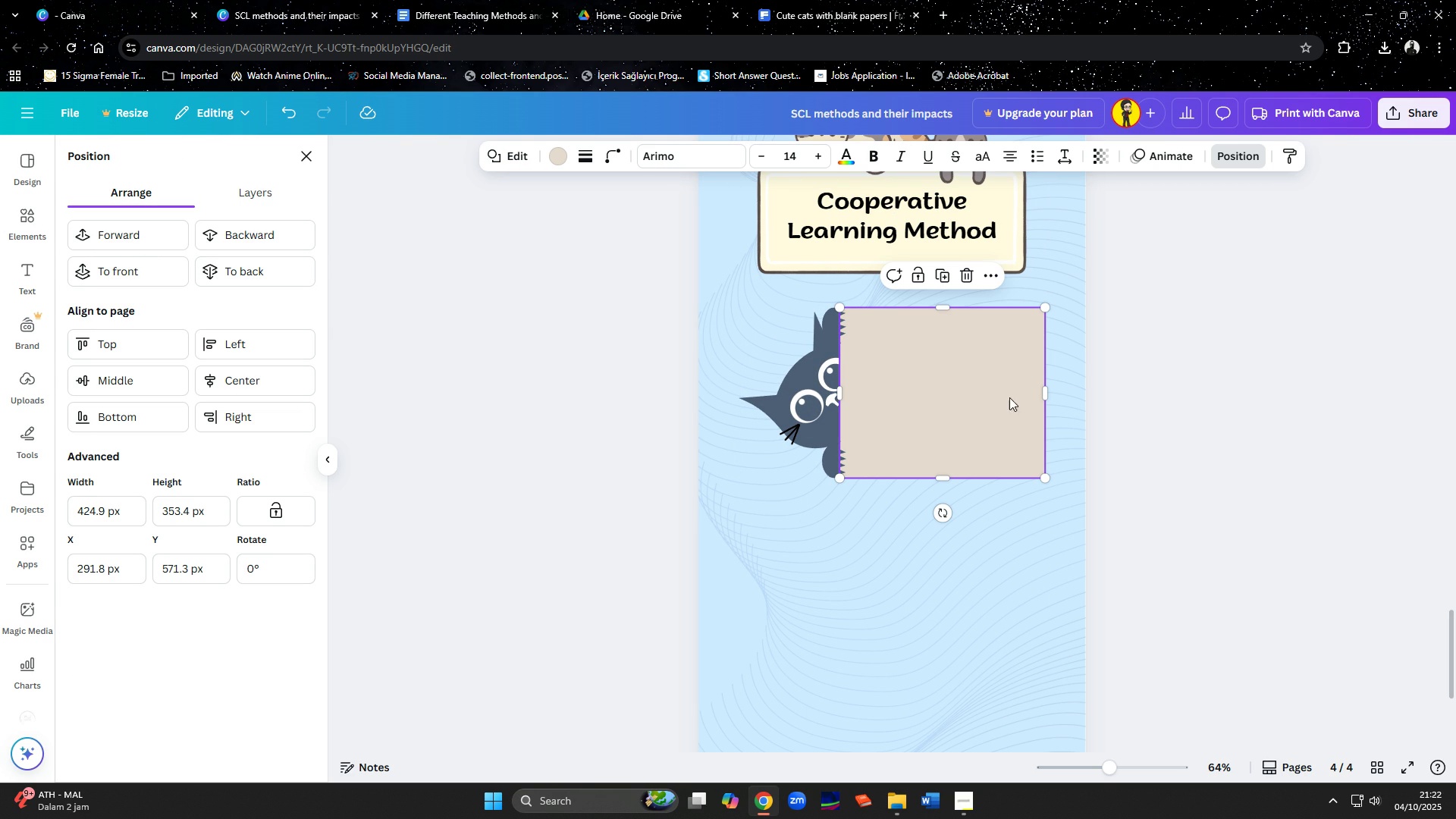 
mouse_move([1113, 384])